 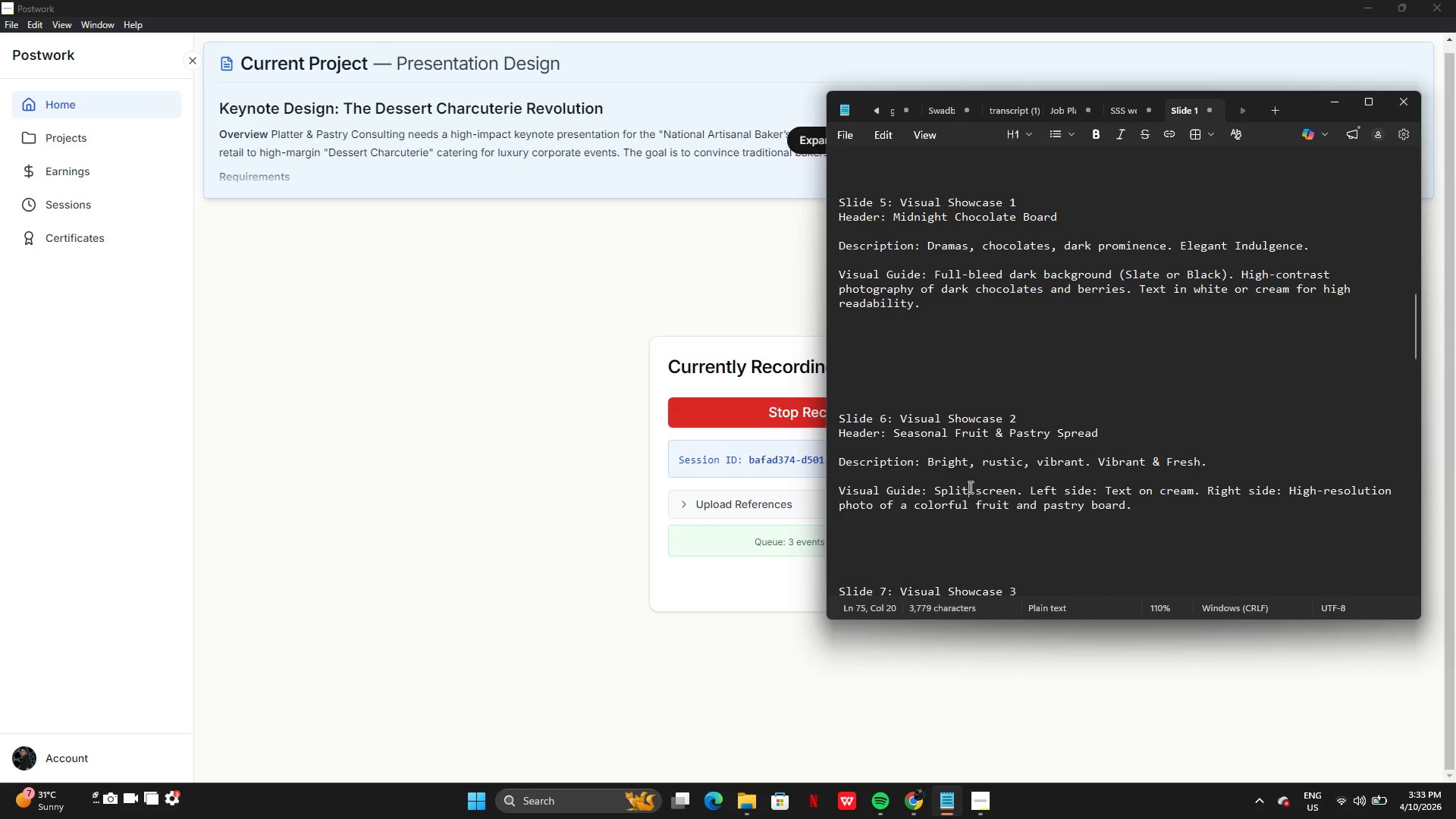 
left_click([925, 468])
 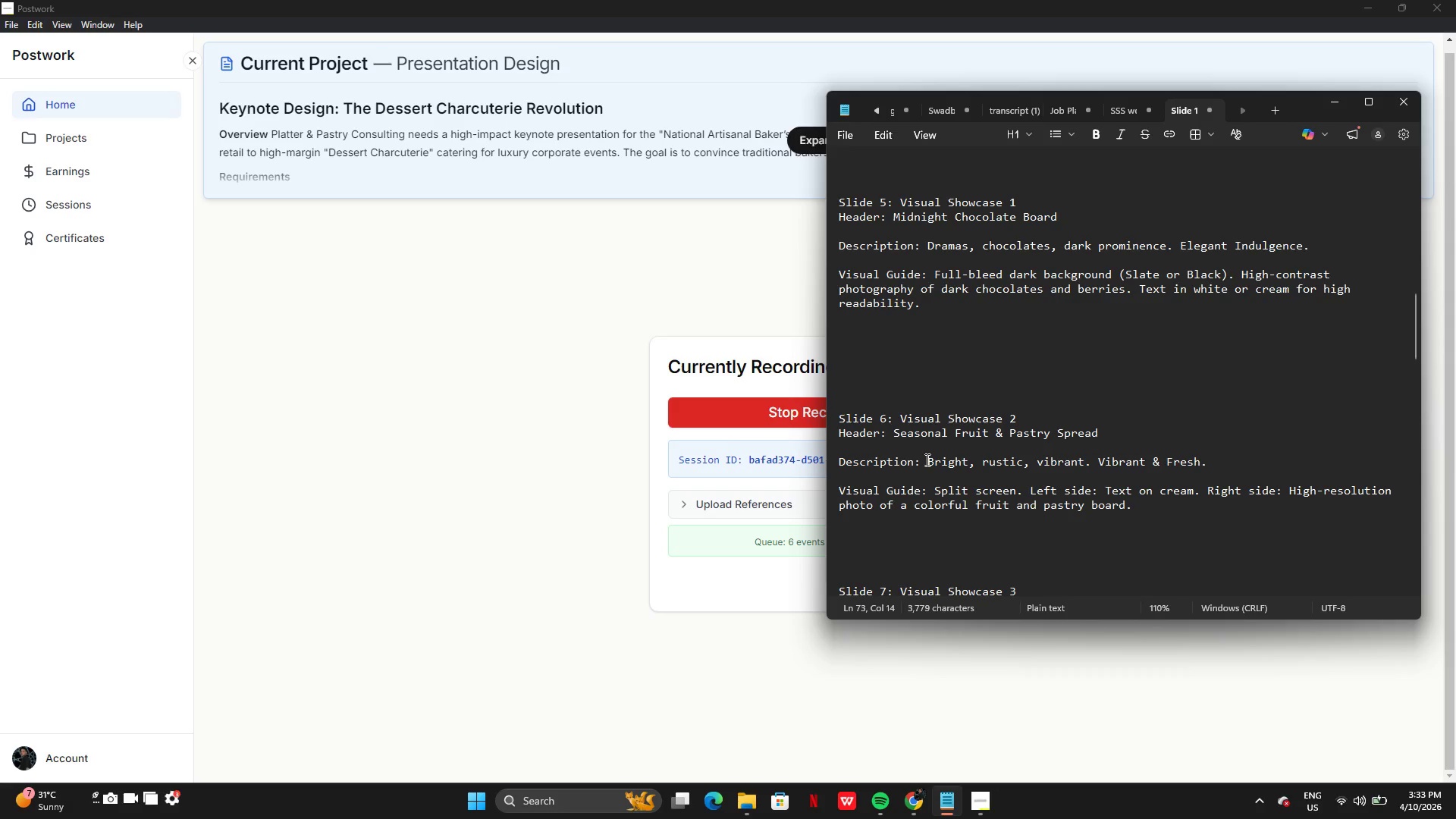 
left_click_drag(start_coordinate=[926, 460], to_coordinate=[1196, 454])
 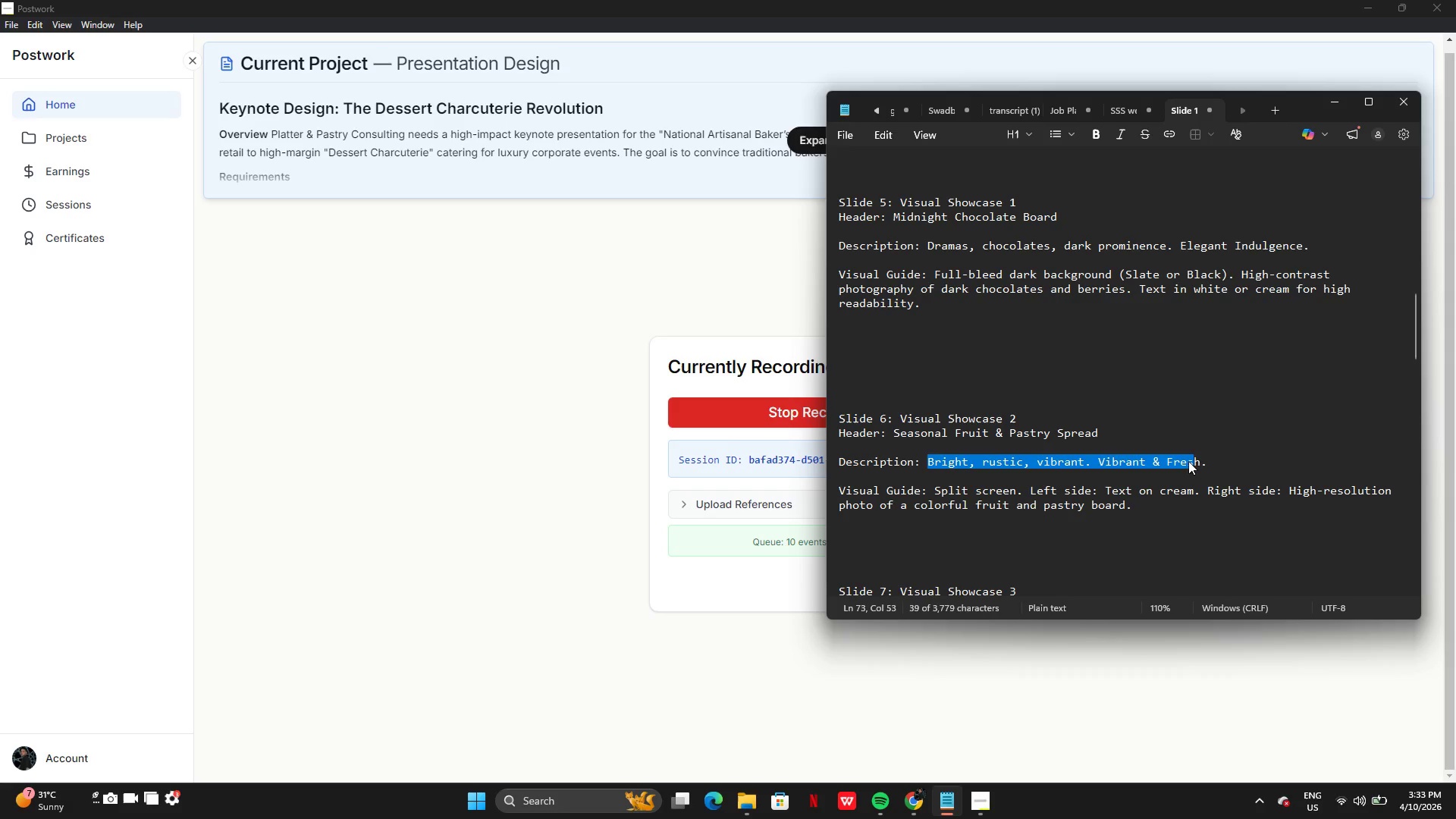 
hold_key(key=ControlLeft, duration=2.2)
left_click([1186, 461])
 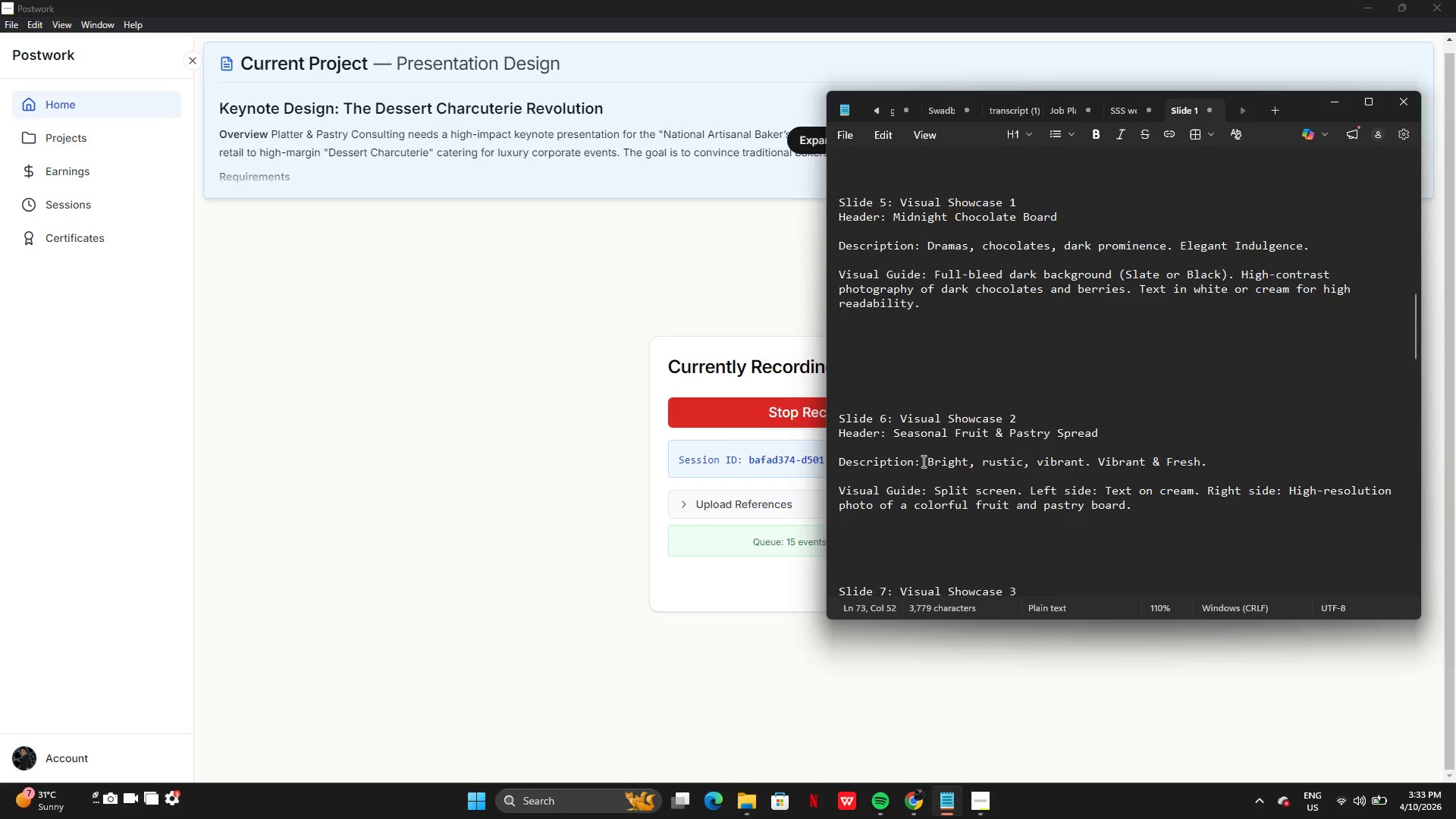 
left_click_drag(start_coordinate=[922, 461], to_coordinate=[1204, 464])
 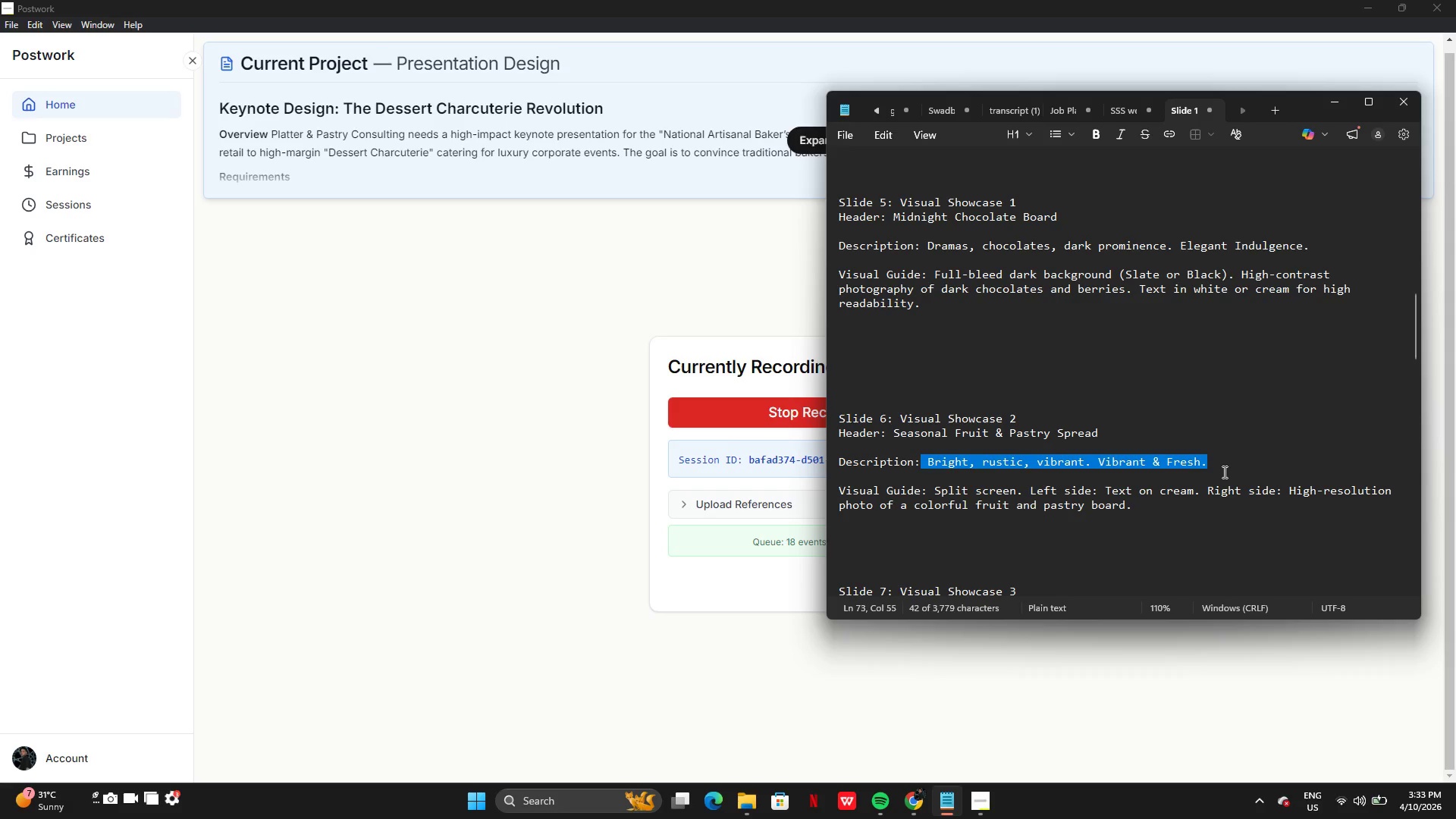 
key(Control+C)
 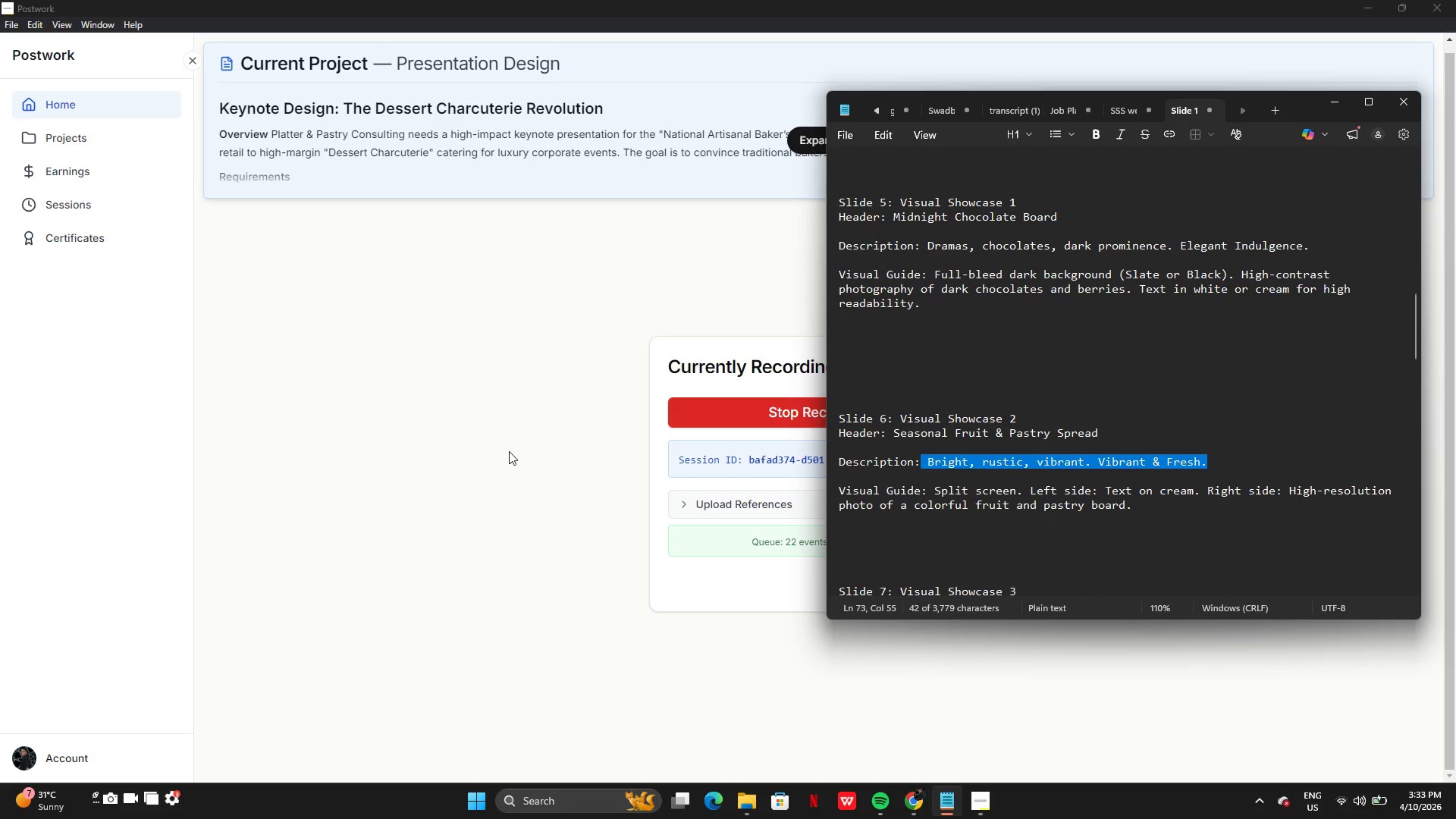 
left_click([509, 451])